 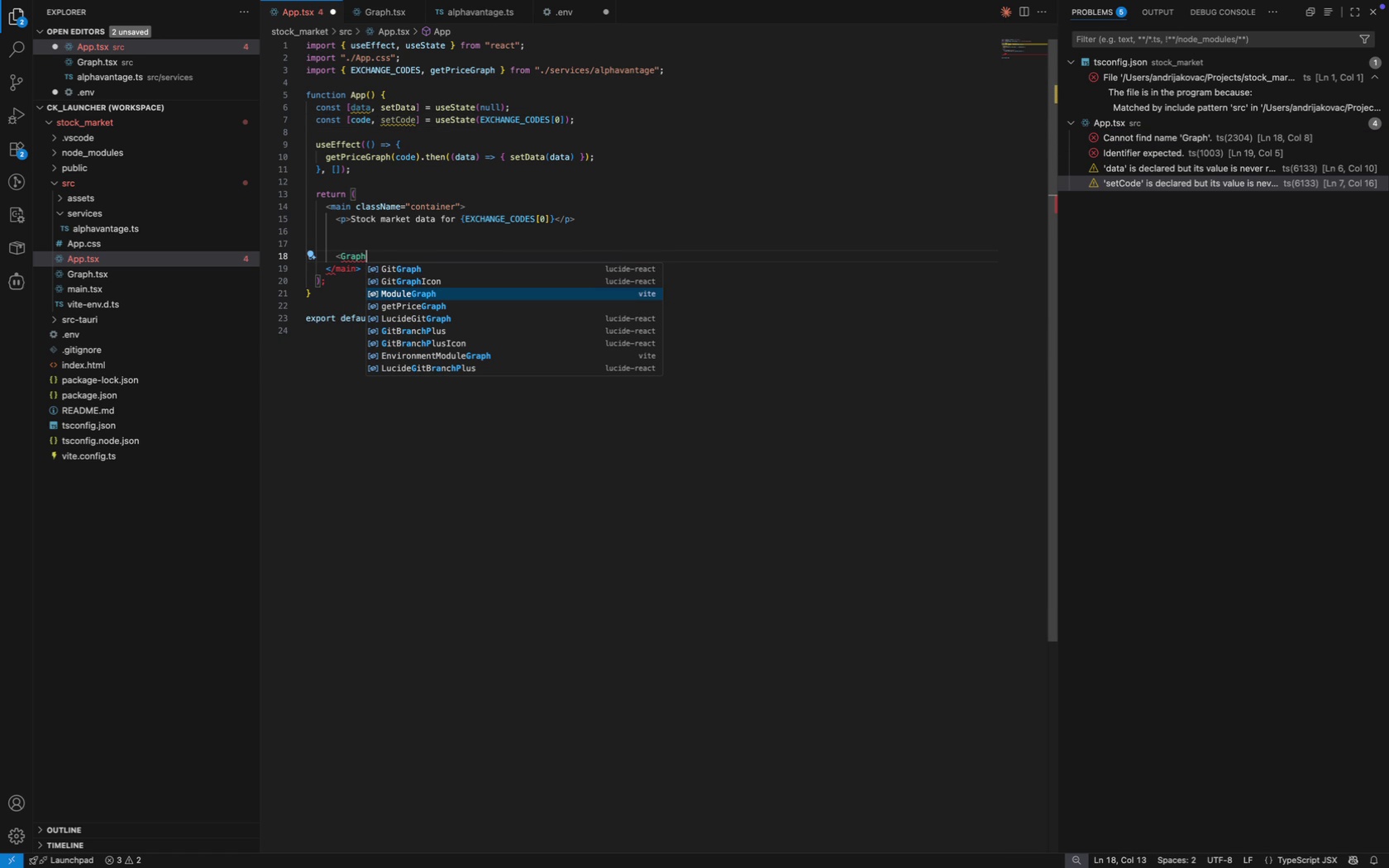 
key(ArrowDown)
 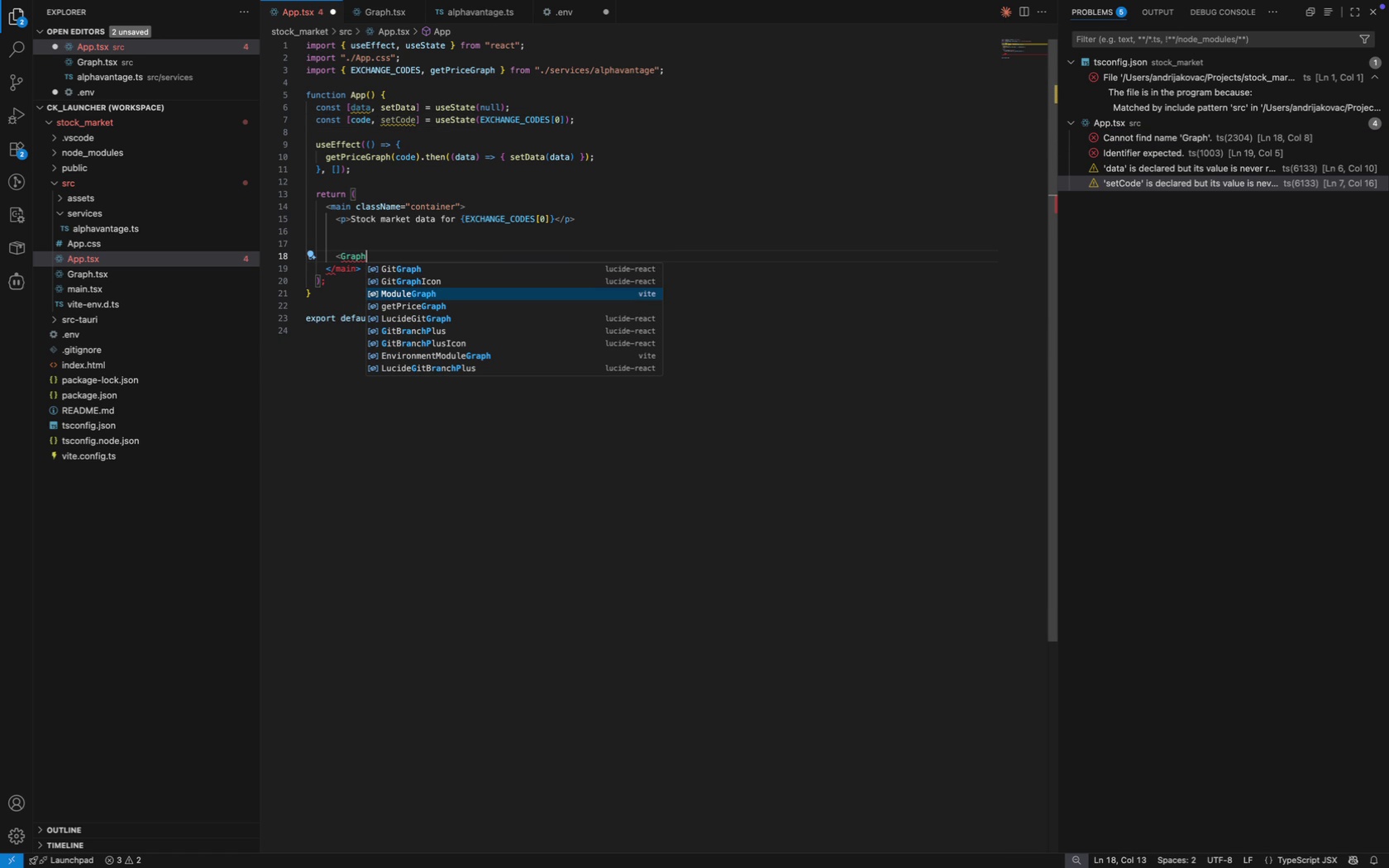 
key(Backspace)
 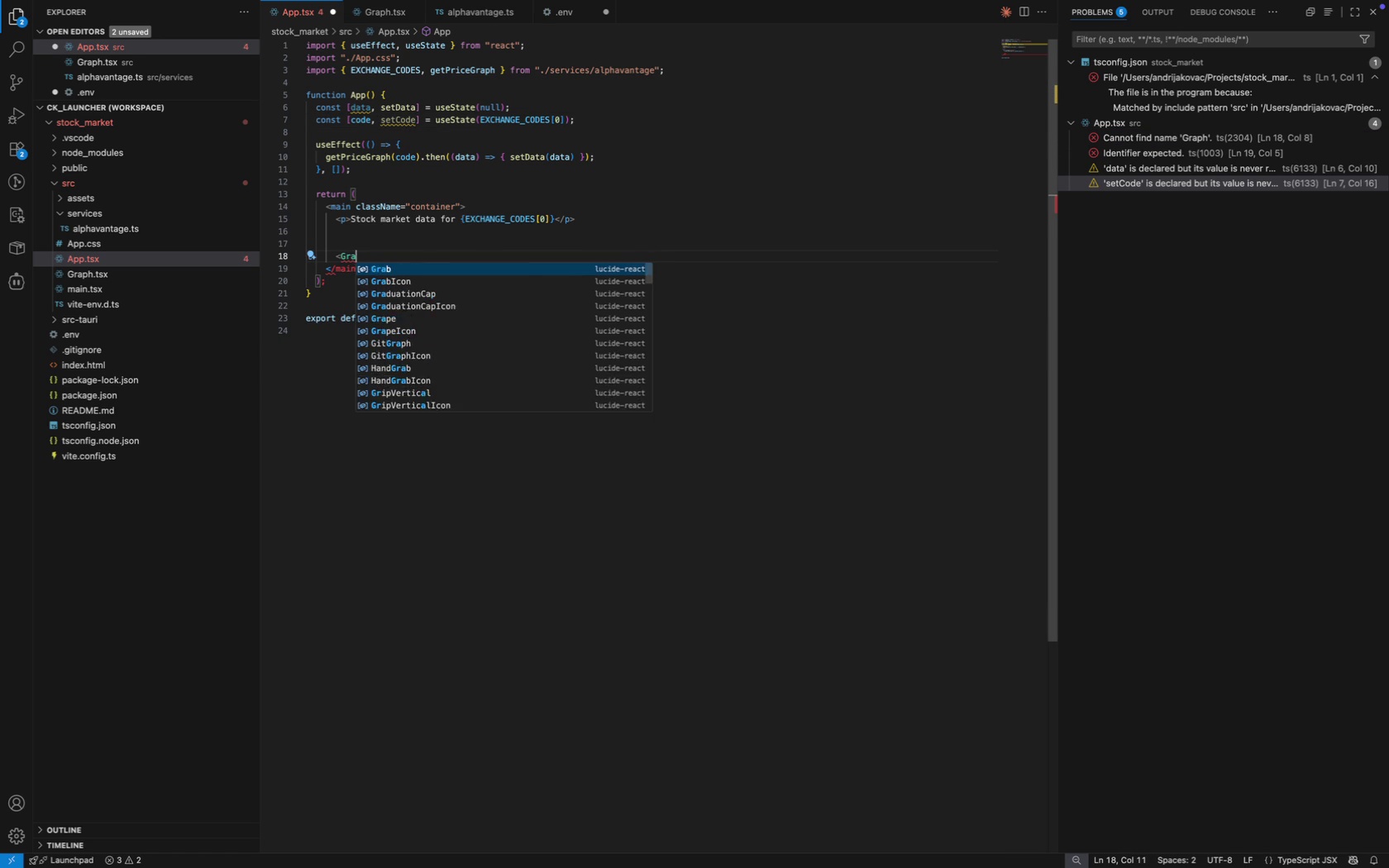 
key(Backspace)
 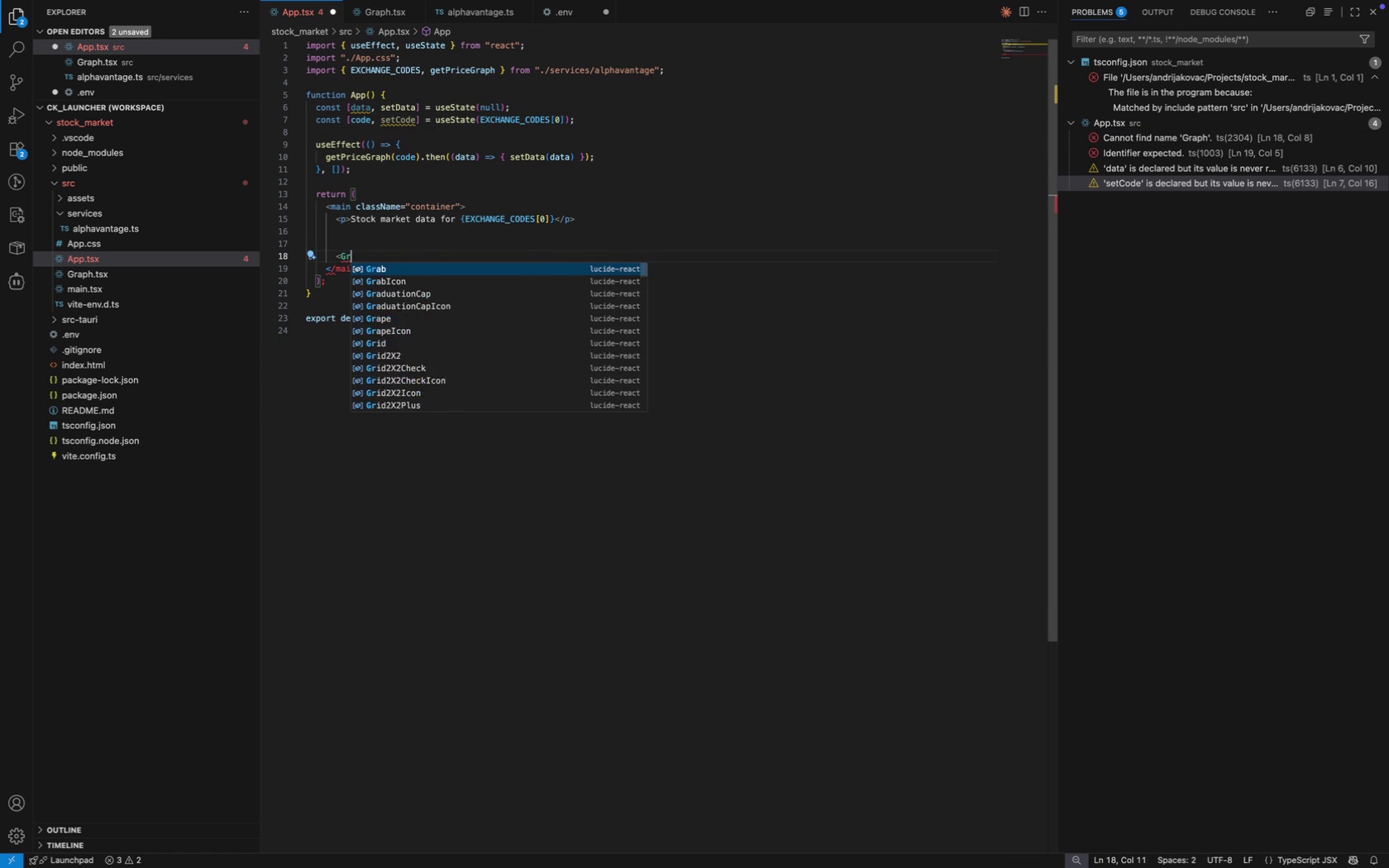 
key(Backspace)
 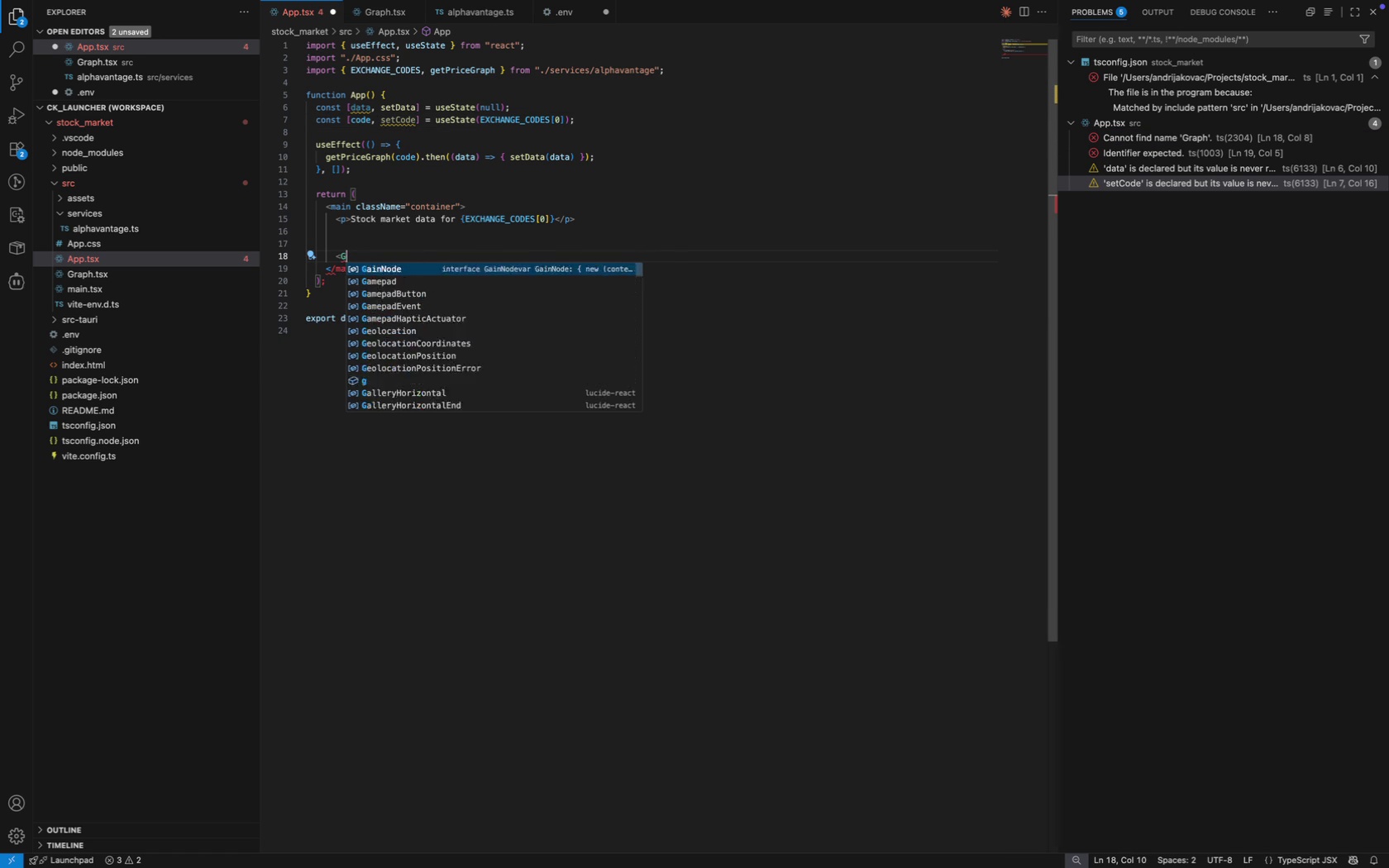 
key(Backspace)
 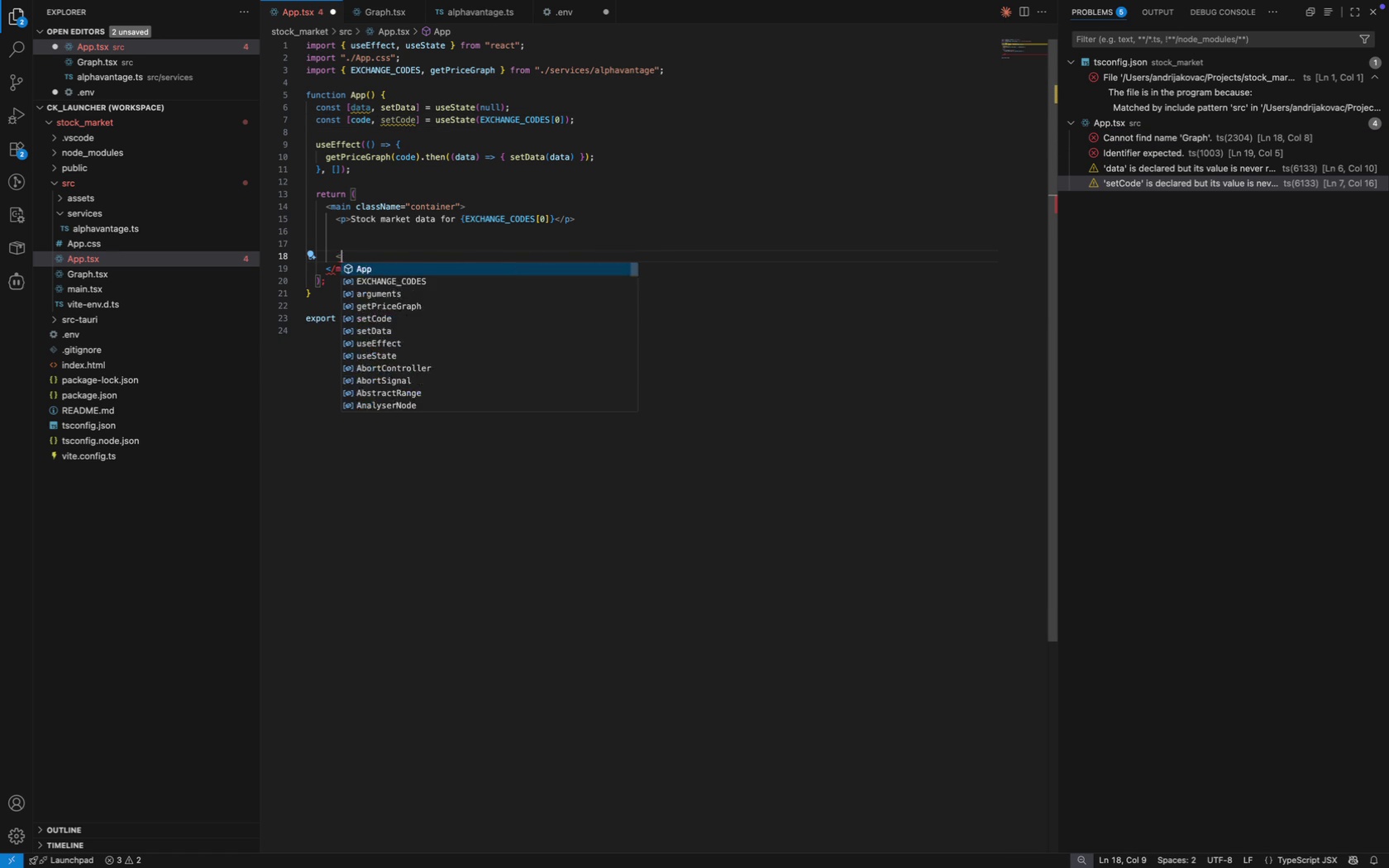 
key(Backspace)
 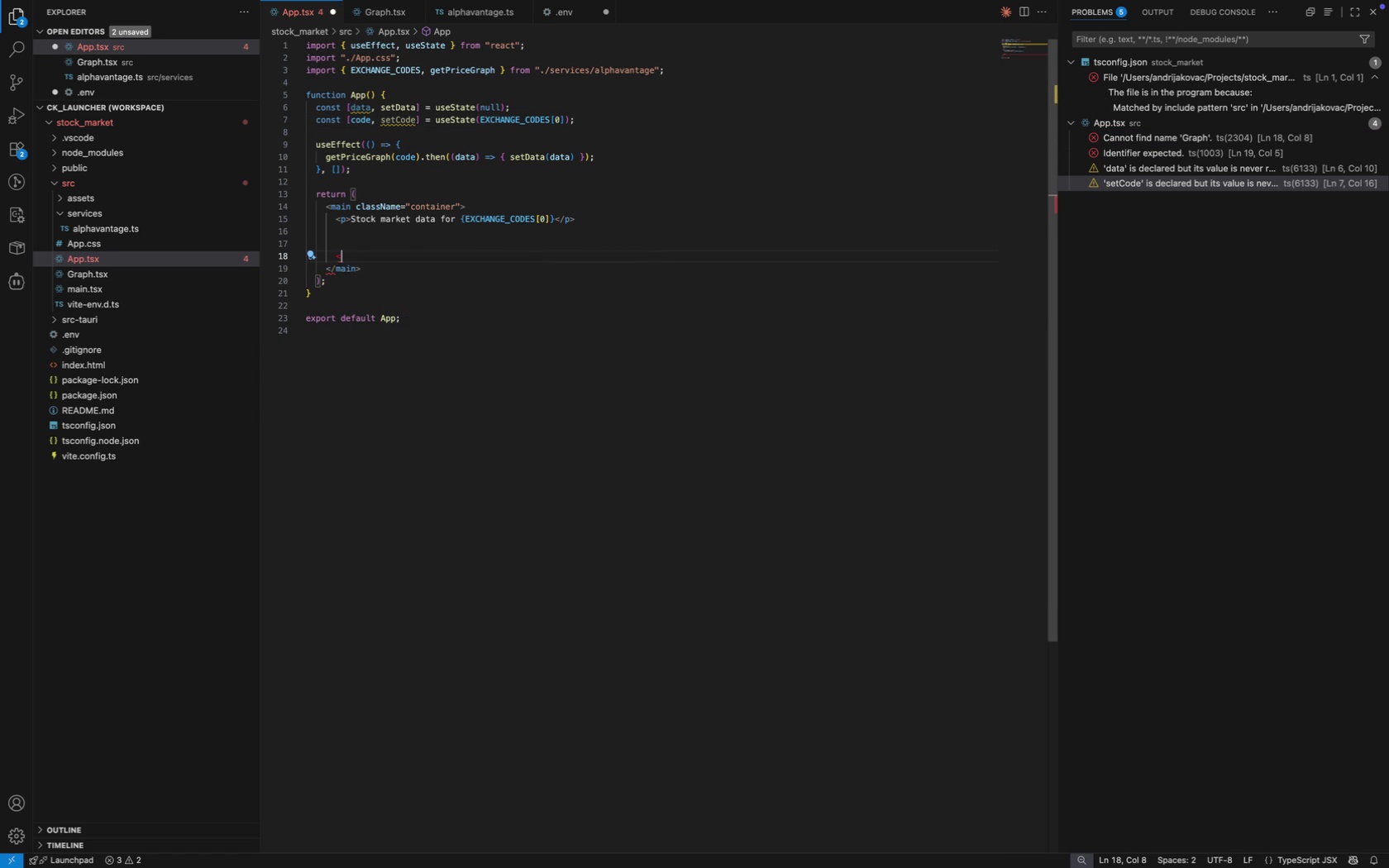 
key(Escape)
 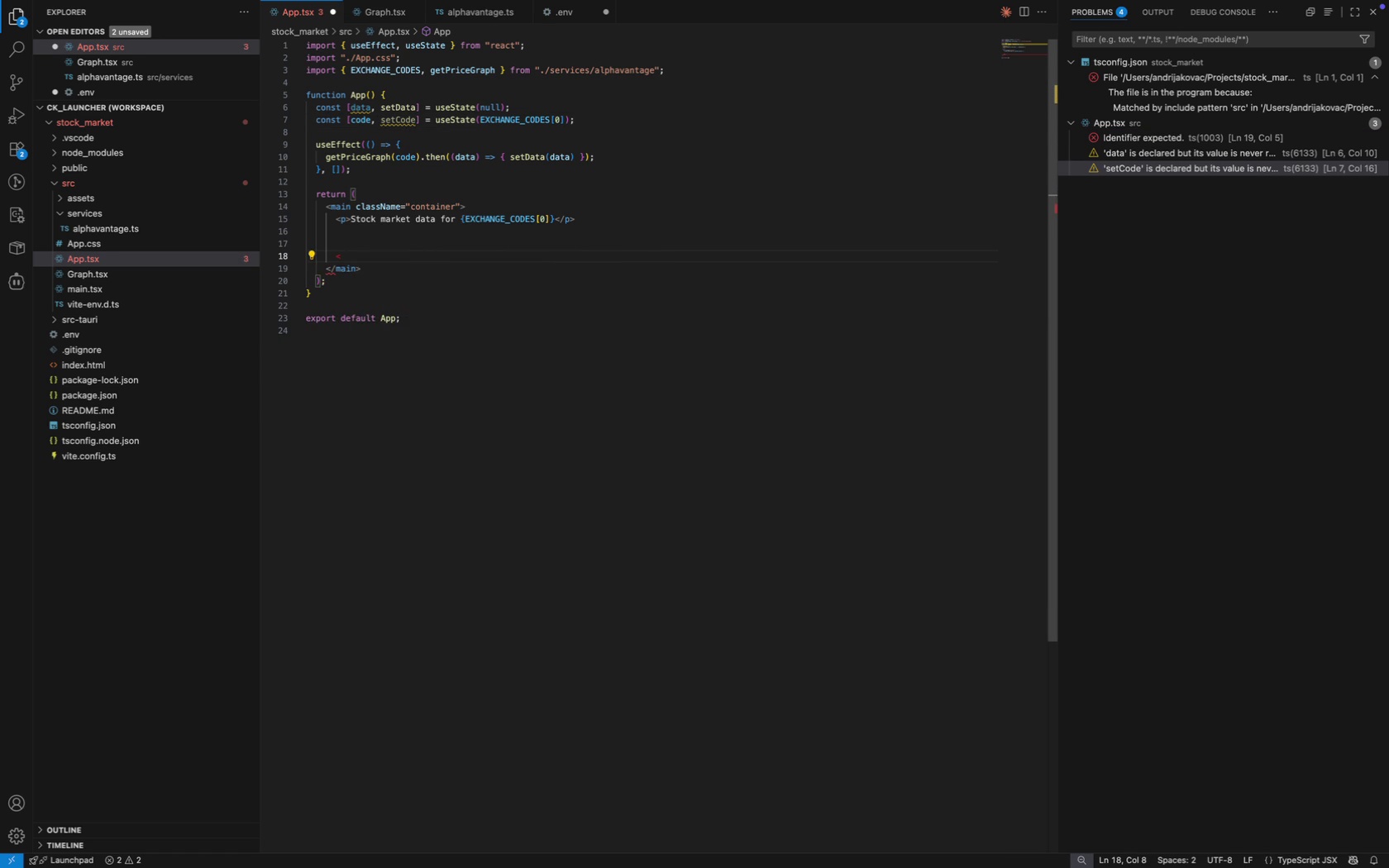 
key(Control+ControlLeft)
 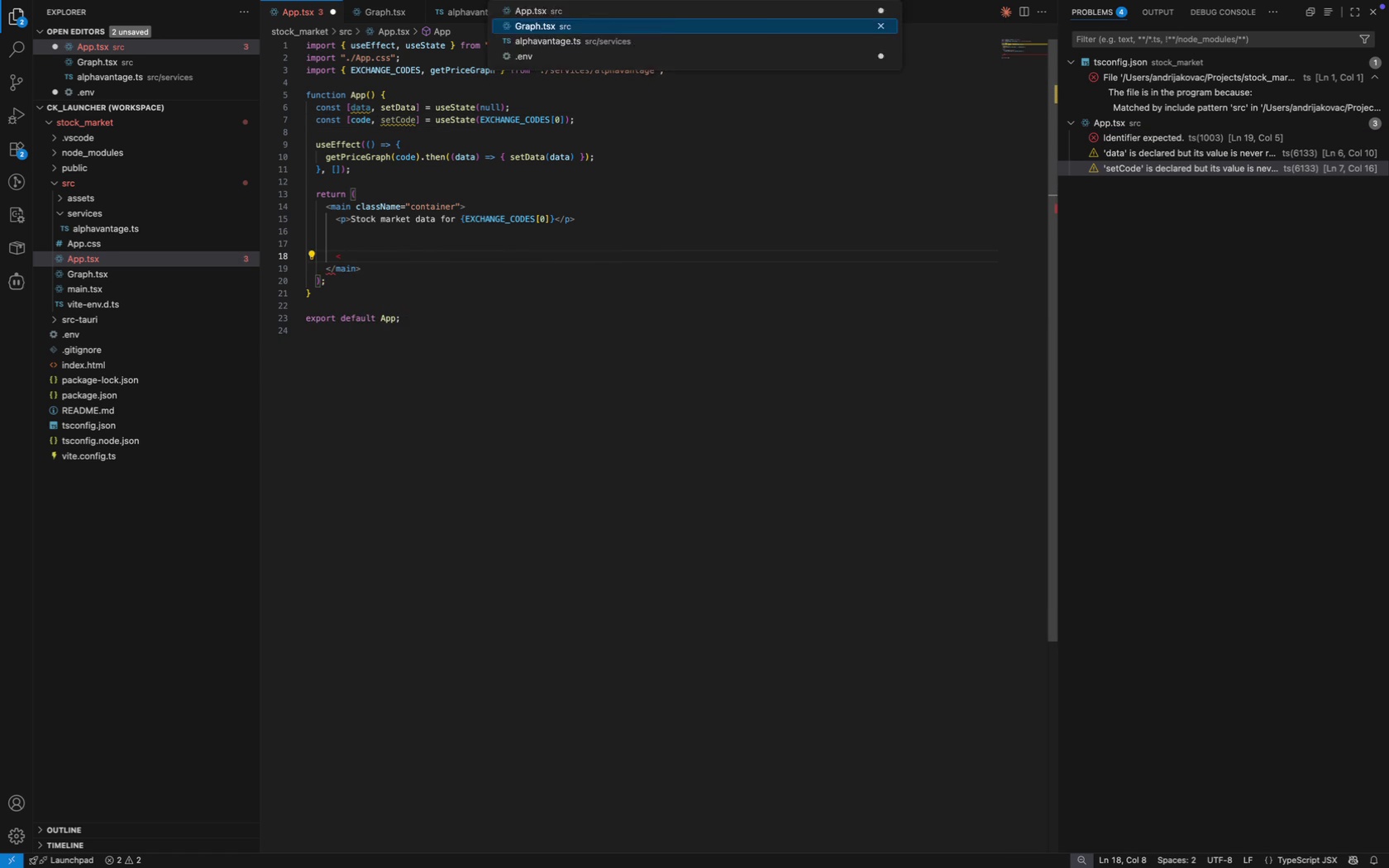 
key(Control+Tab)
 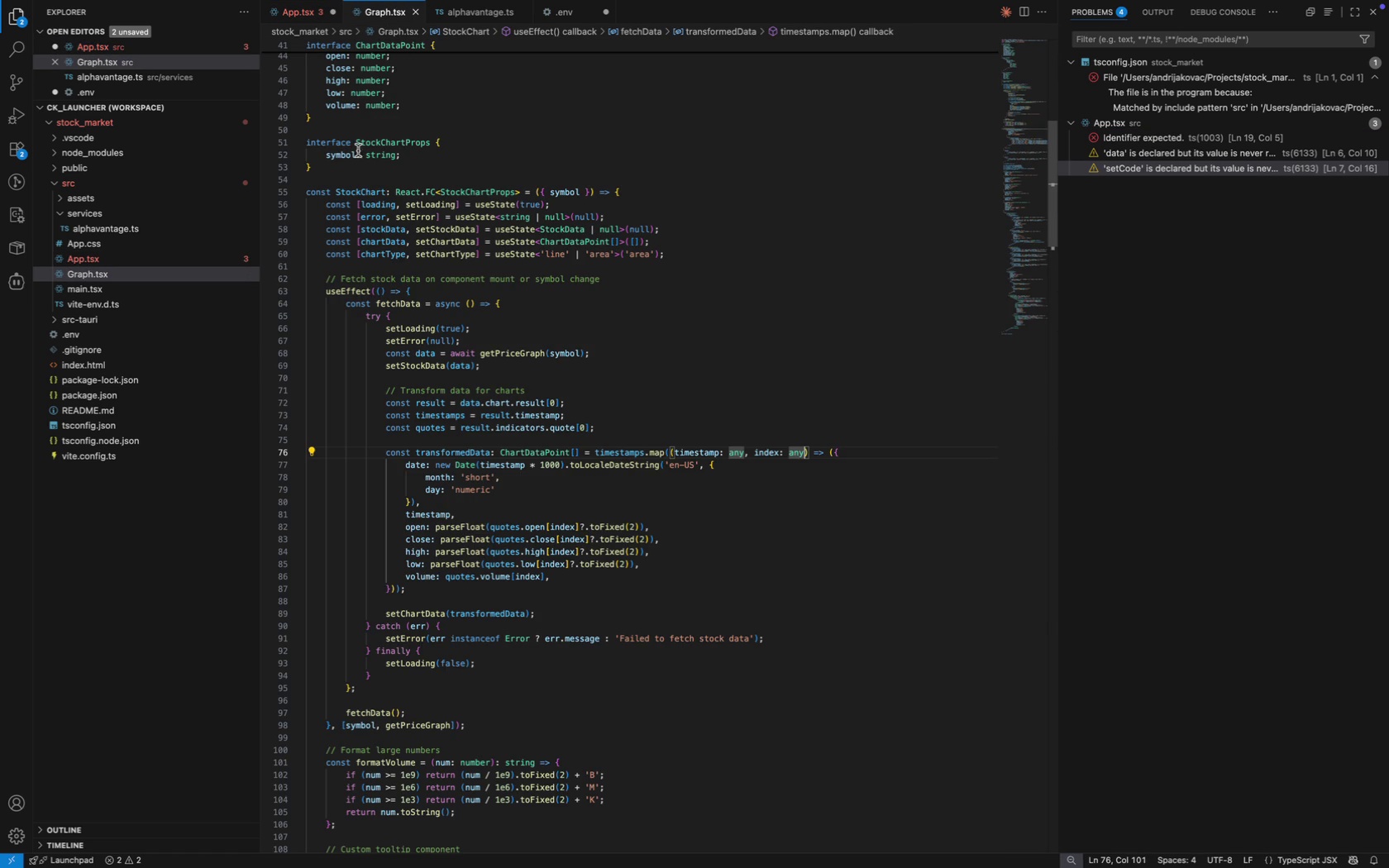 
left_click([331, 186])
 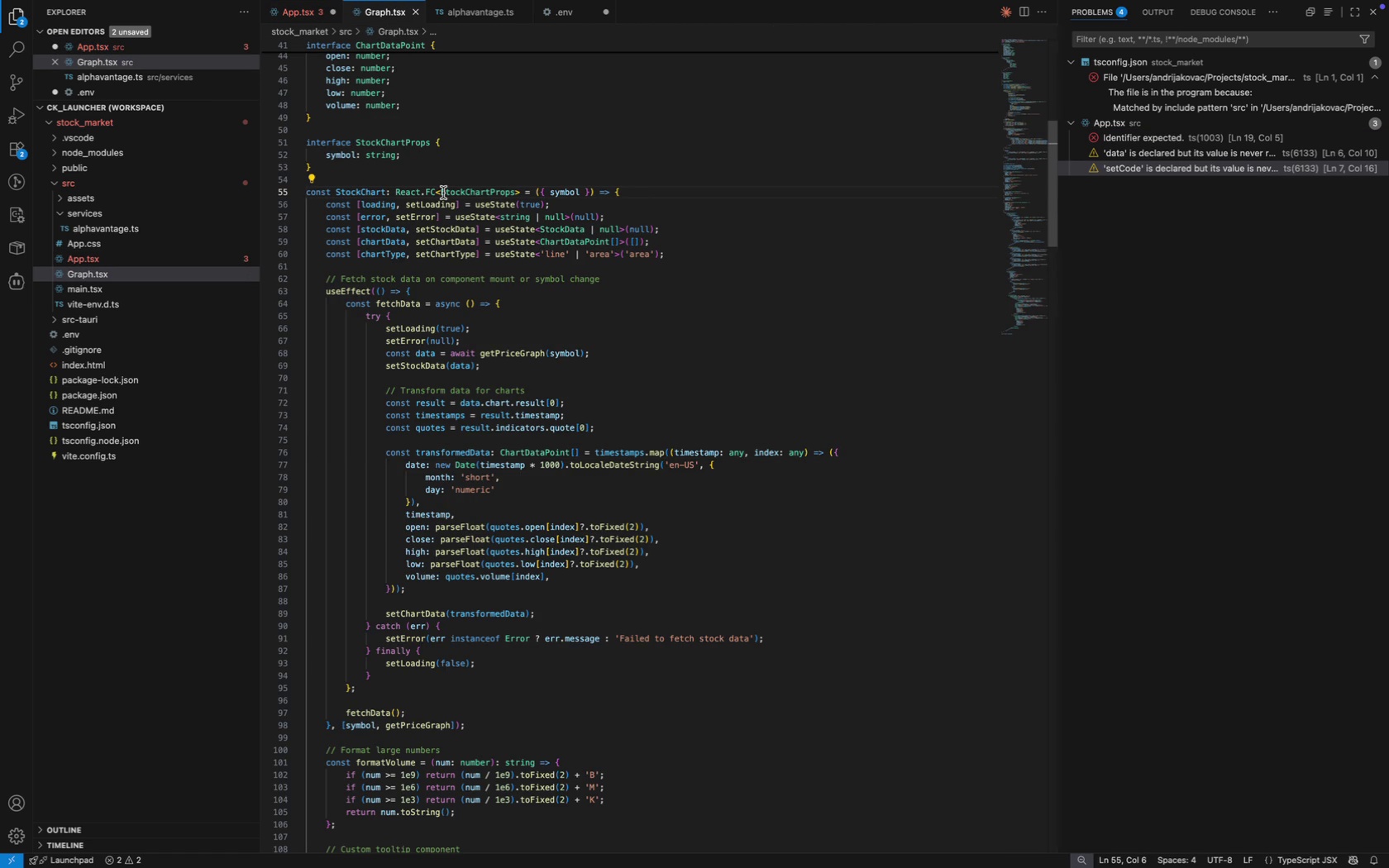 
left_click([443, 193])
 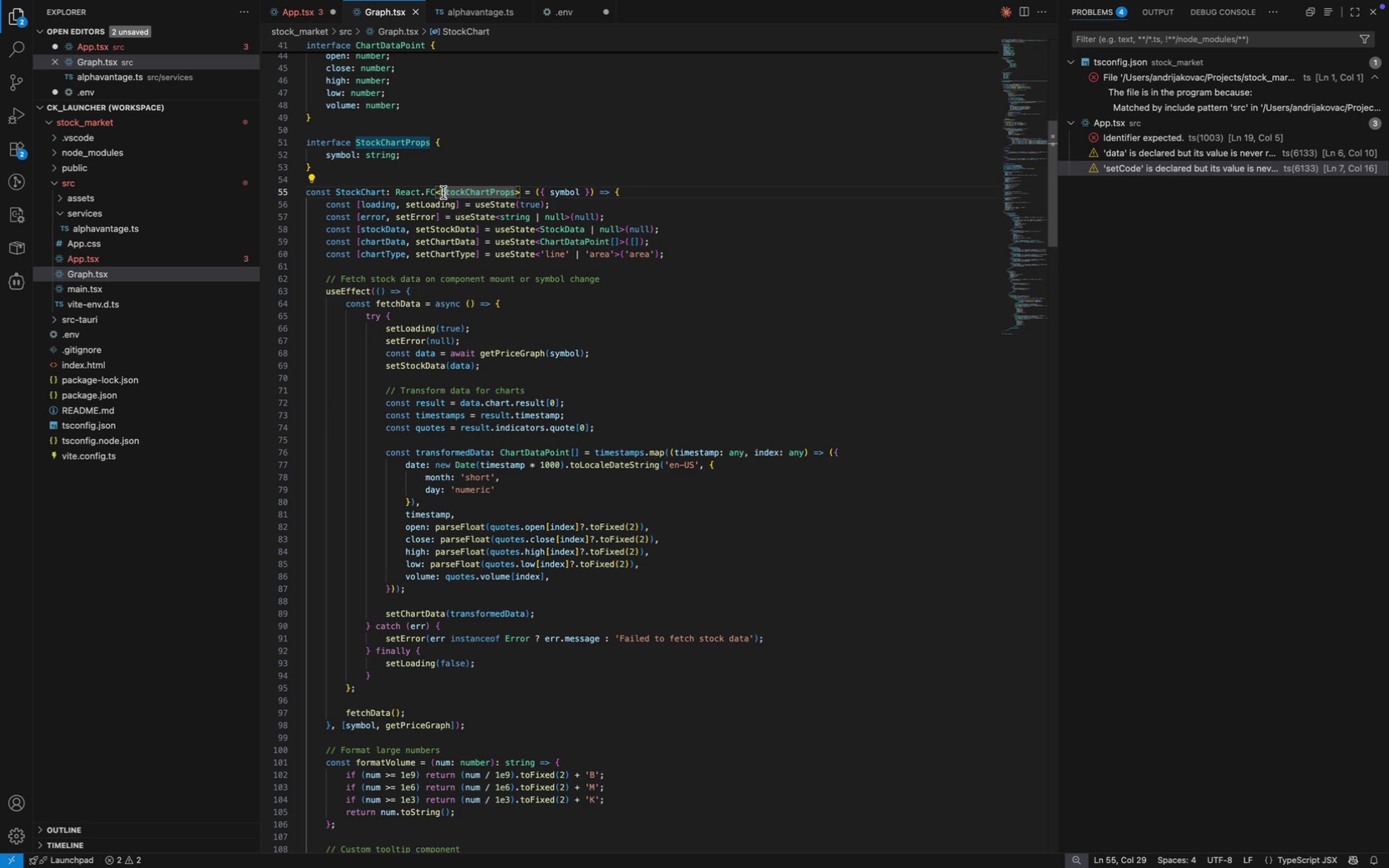 
scroll: coordinate [443, 193], scroll_direction: down, amount: 1.0
 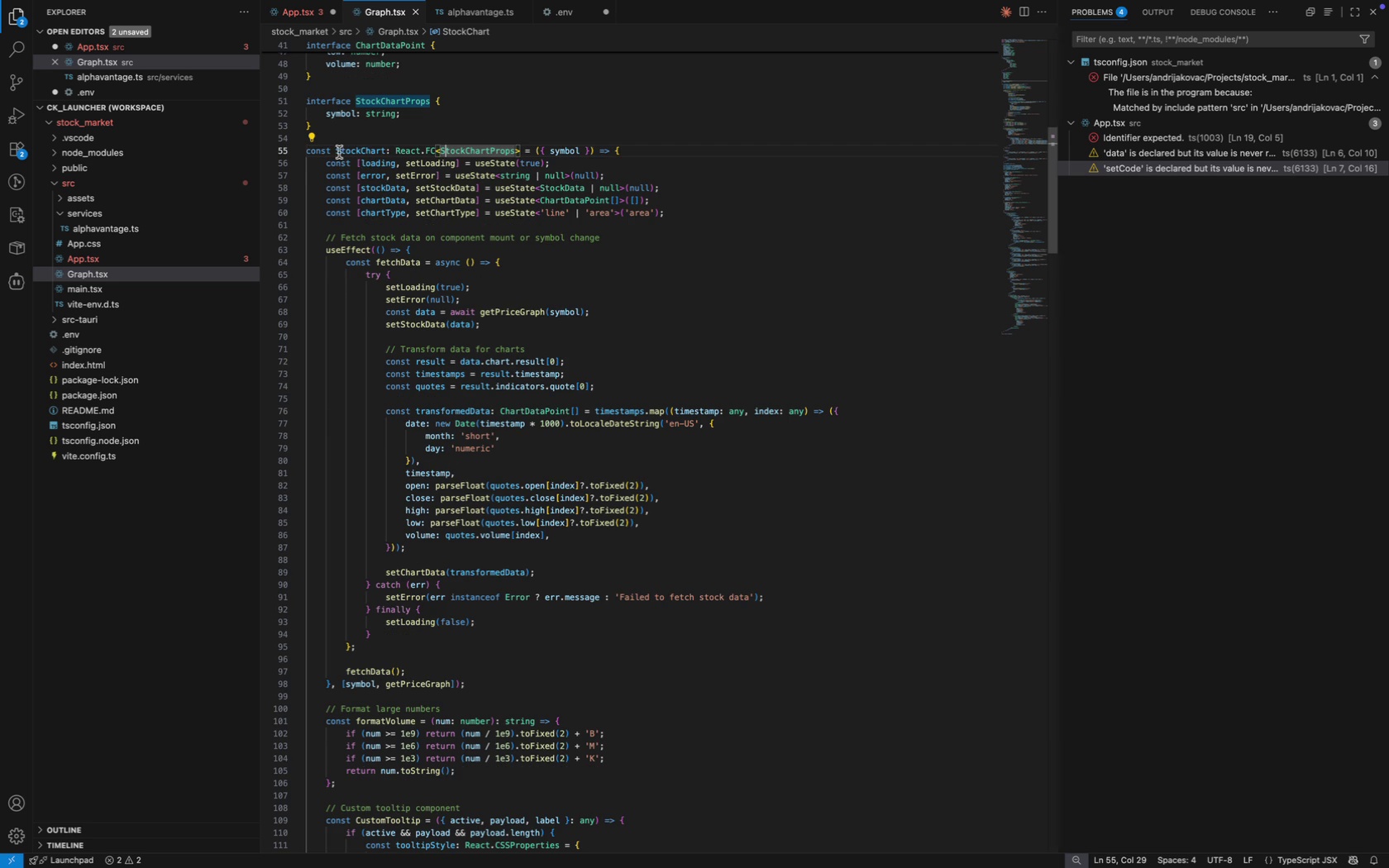 
double_click([333, 152])
 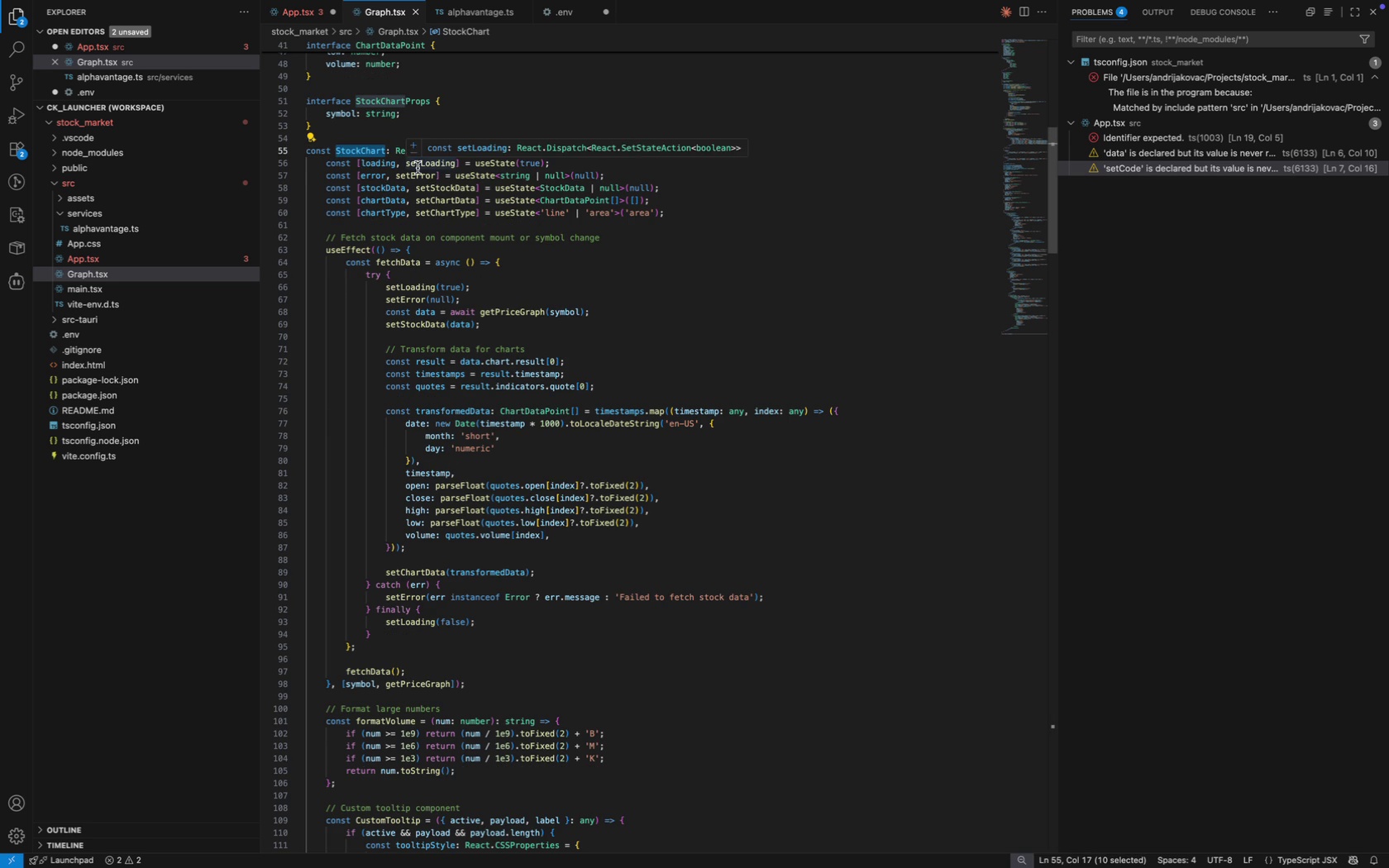 
key(ArrowLeft)
 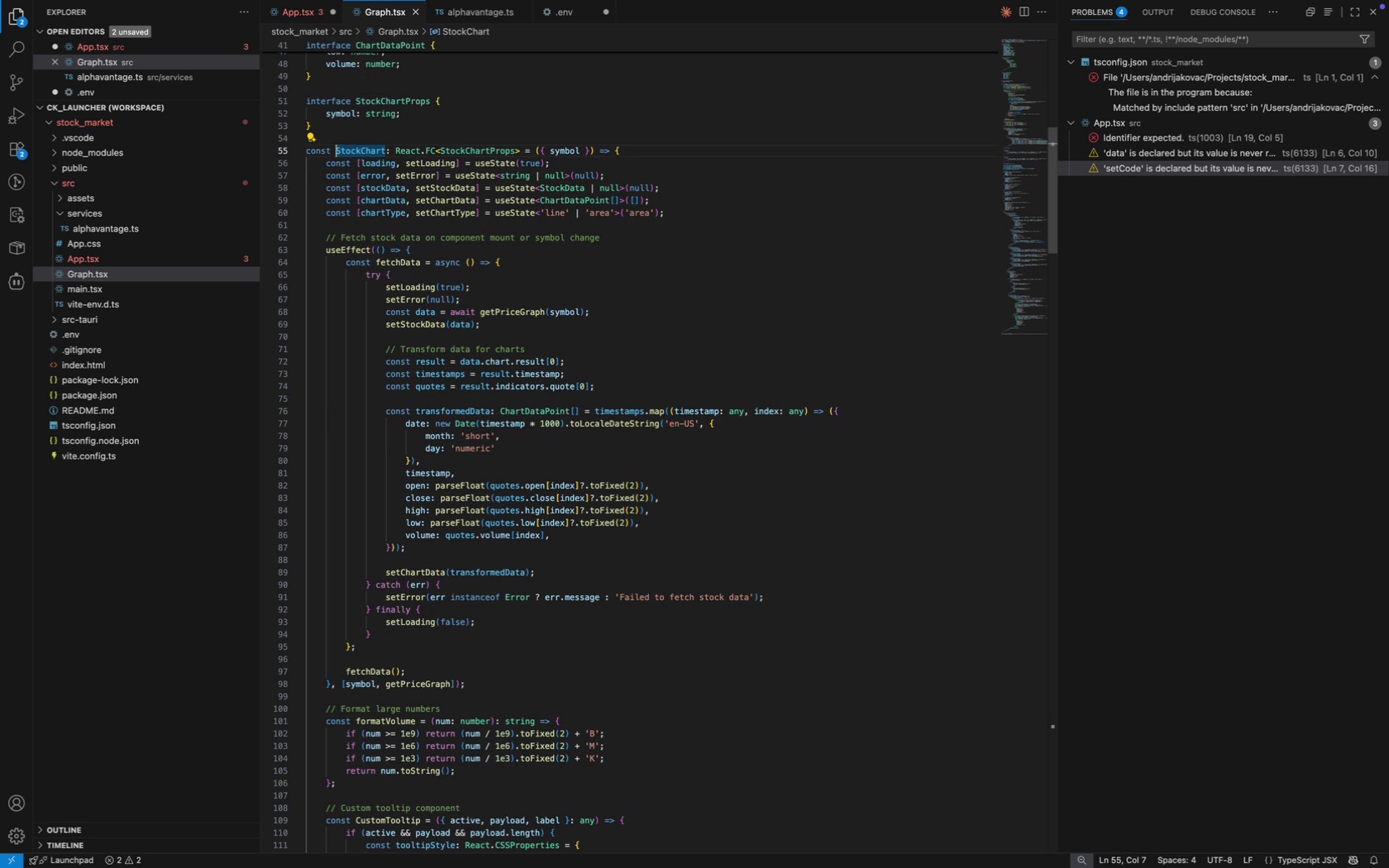 
key(ArrowLeft)